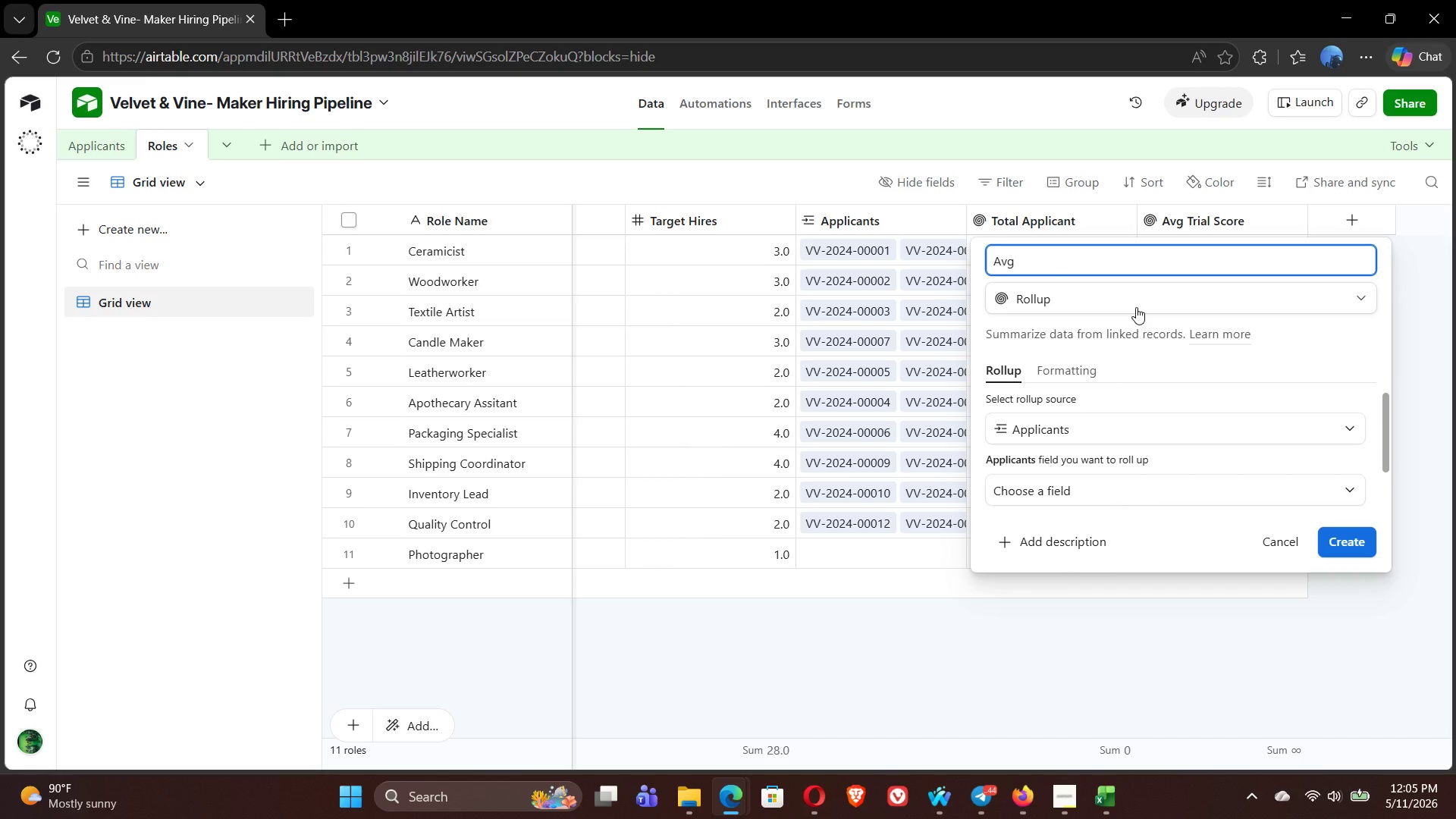 
type(Ptr)
key(Backspace)
key(Backspace)
type(riority Score)
 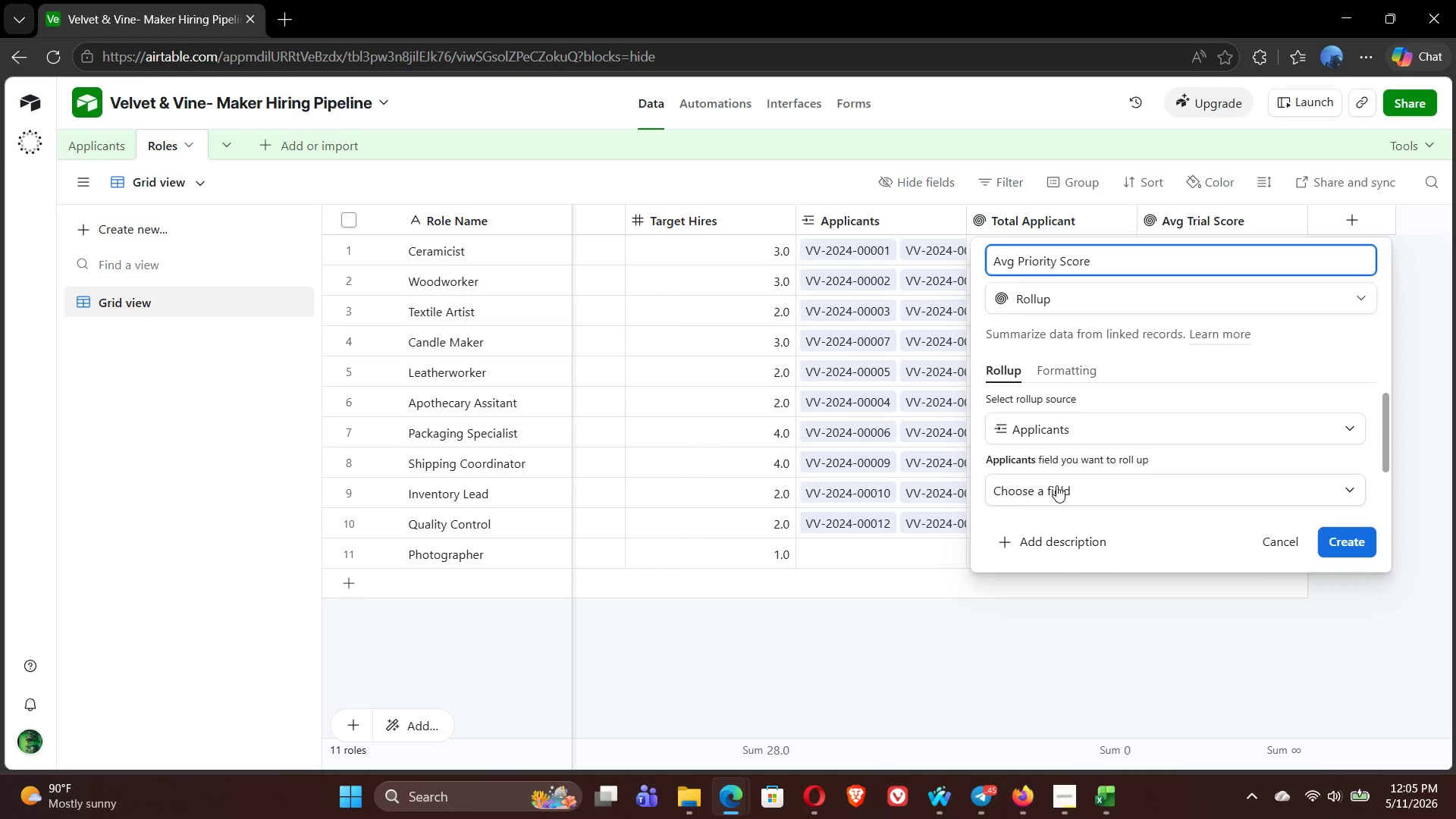 
wait(15.2)
 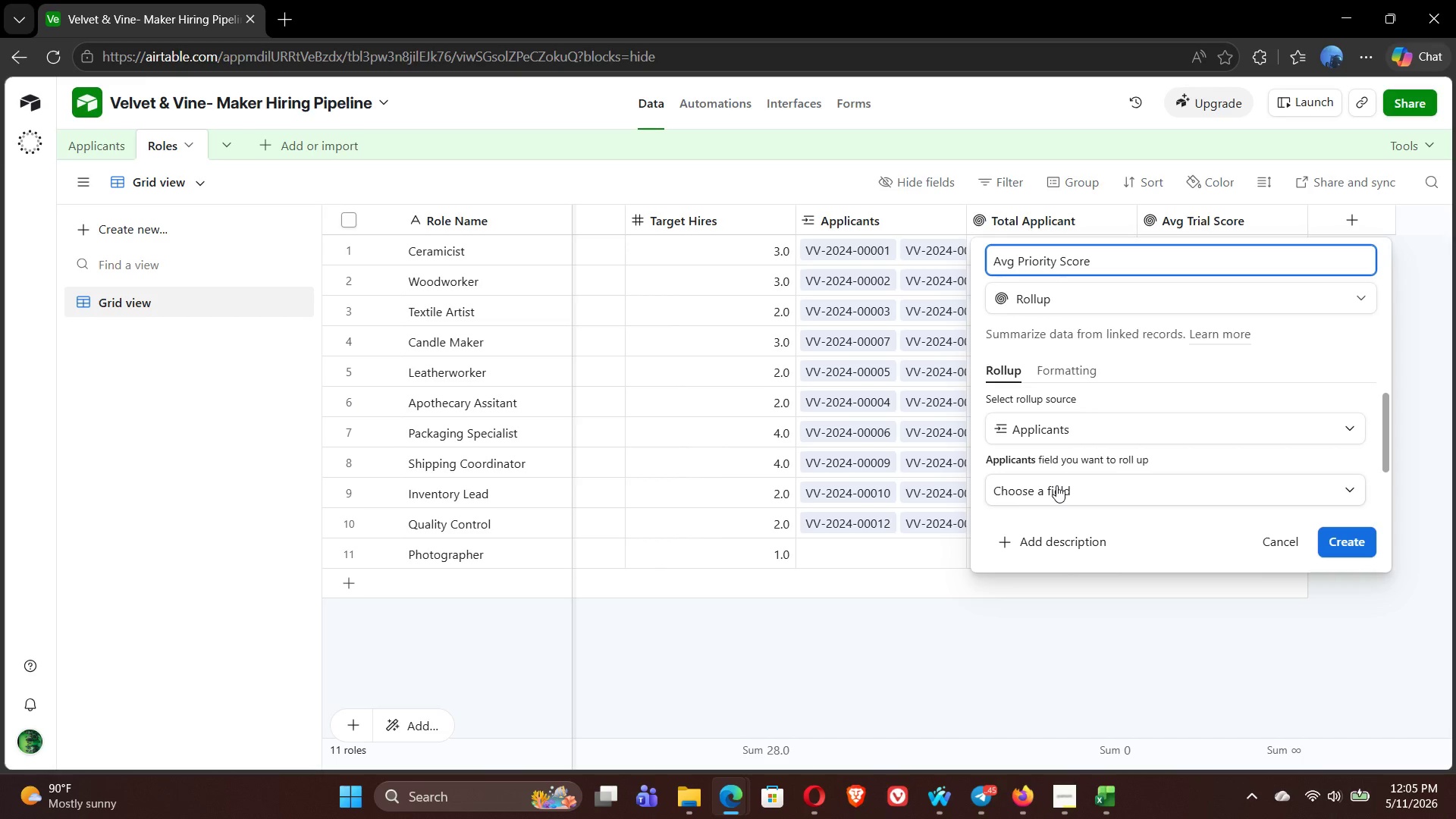 
left_click([1056, 485])
 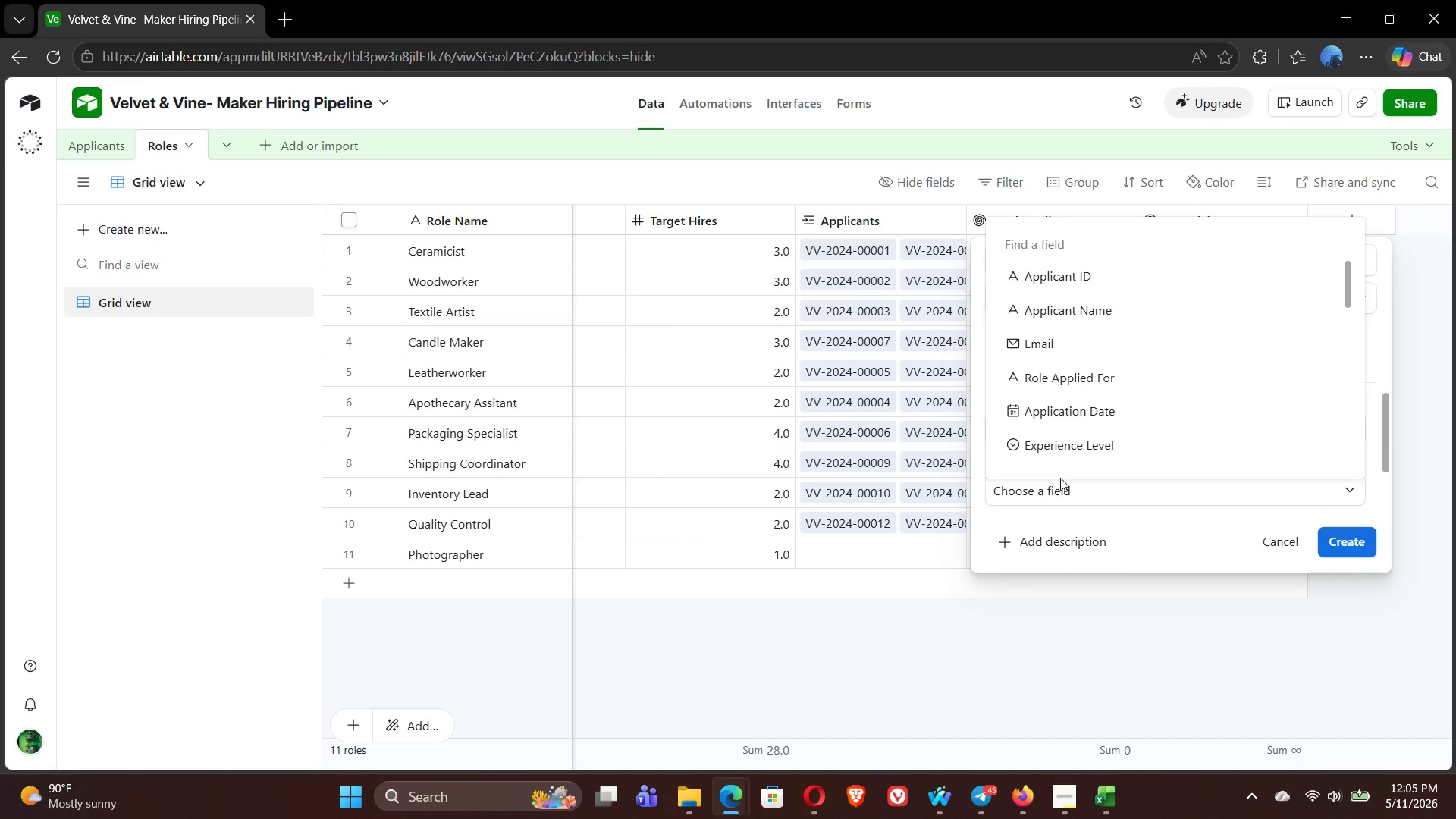 
mouse_move([1095, 348])
 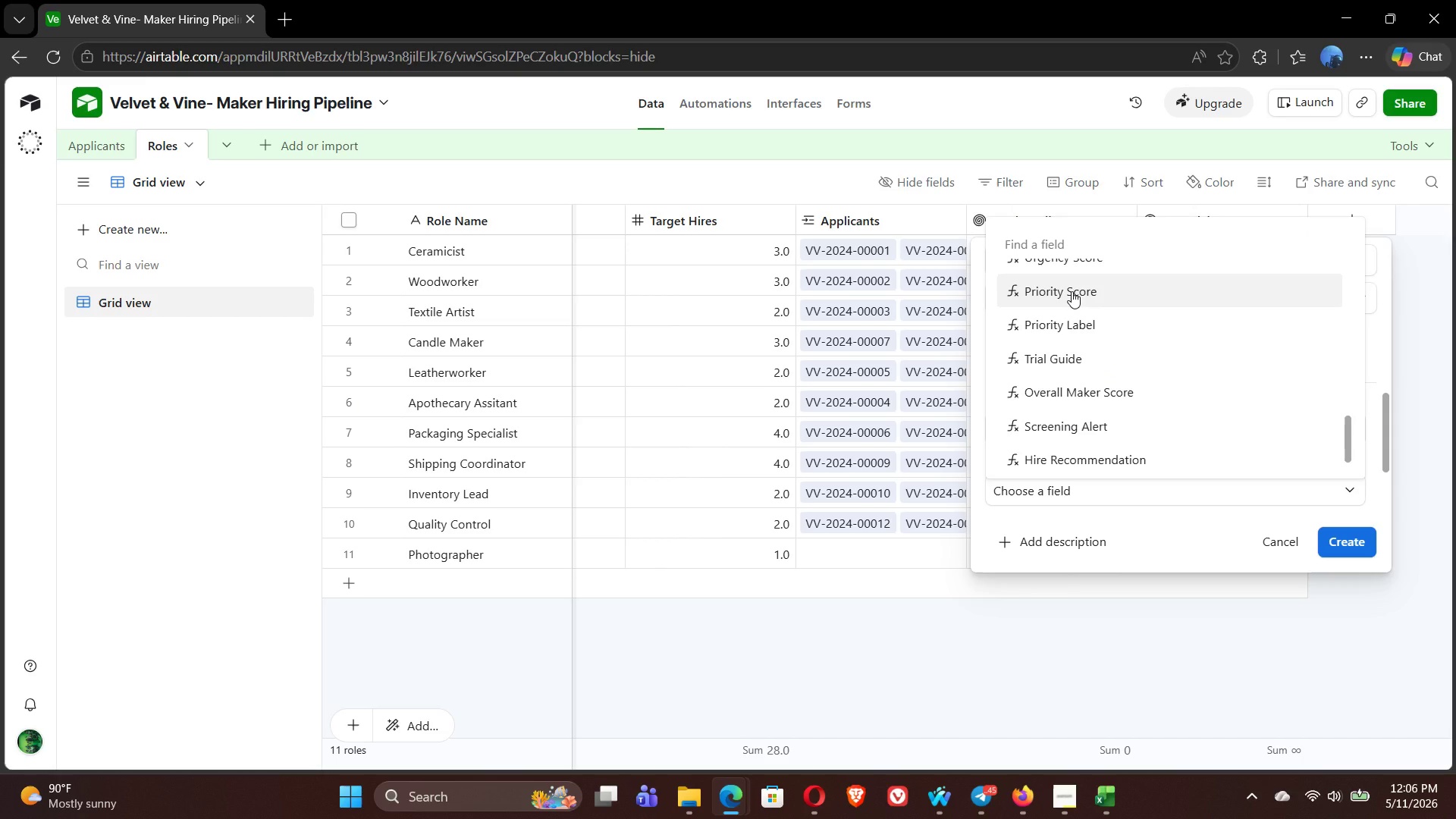 
left_click([1072, 291])
 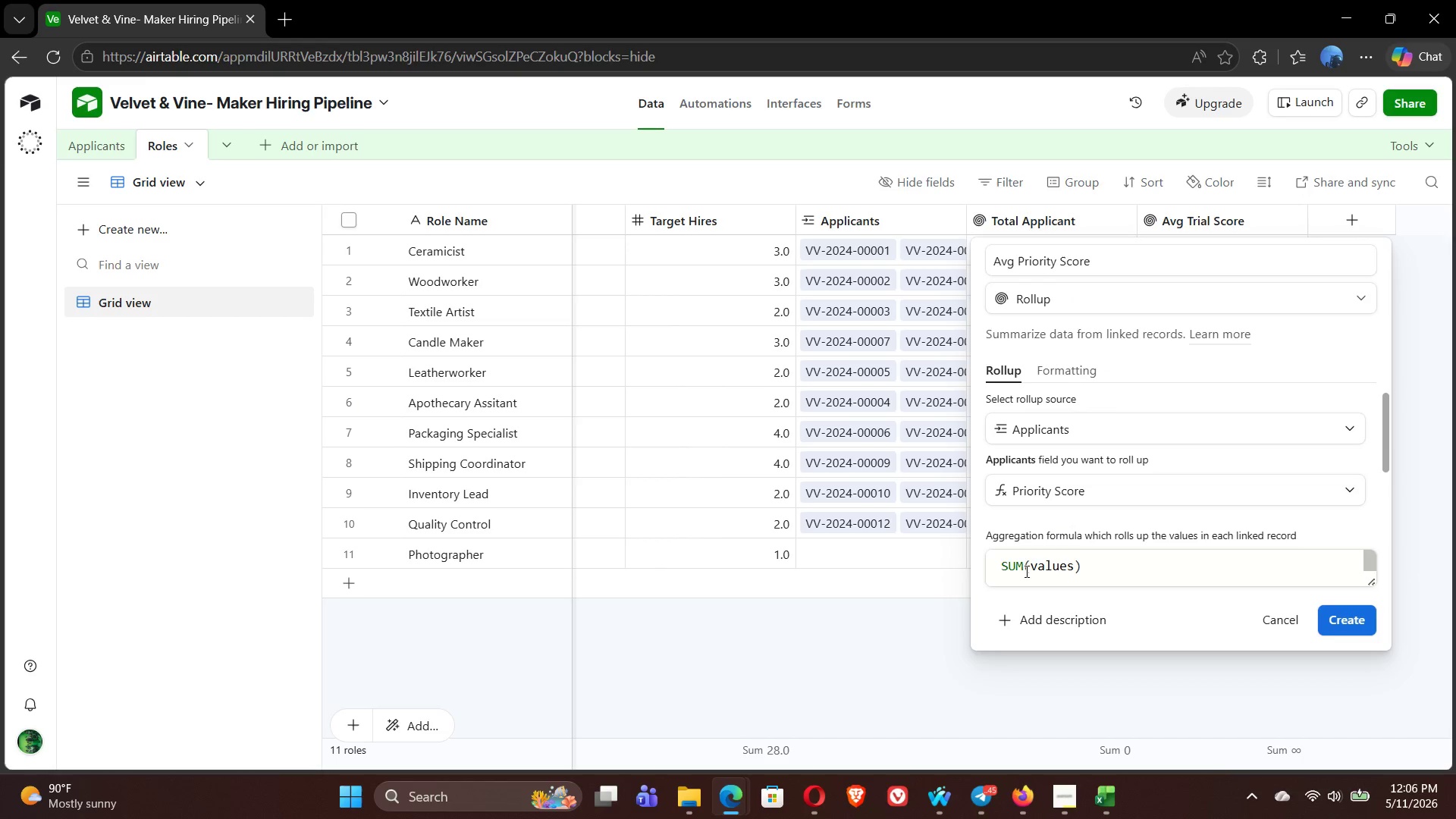 
left_click_drag(start_coordinate=[1088, 565], to_coordinate=[967, 561])
 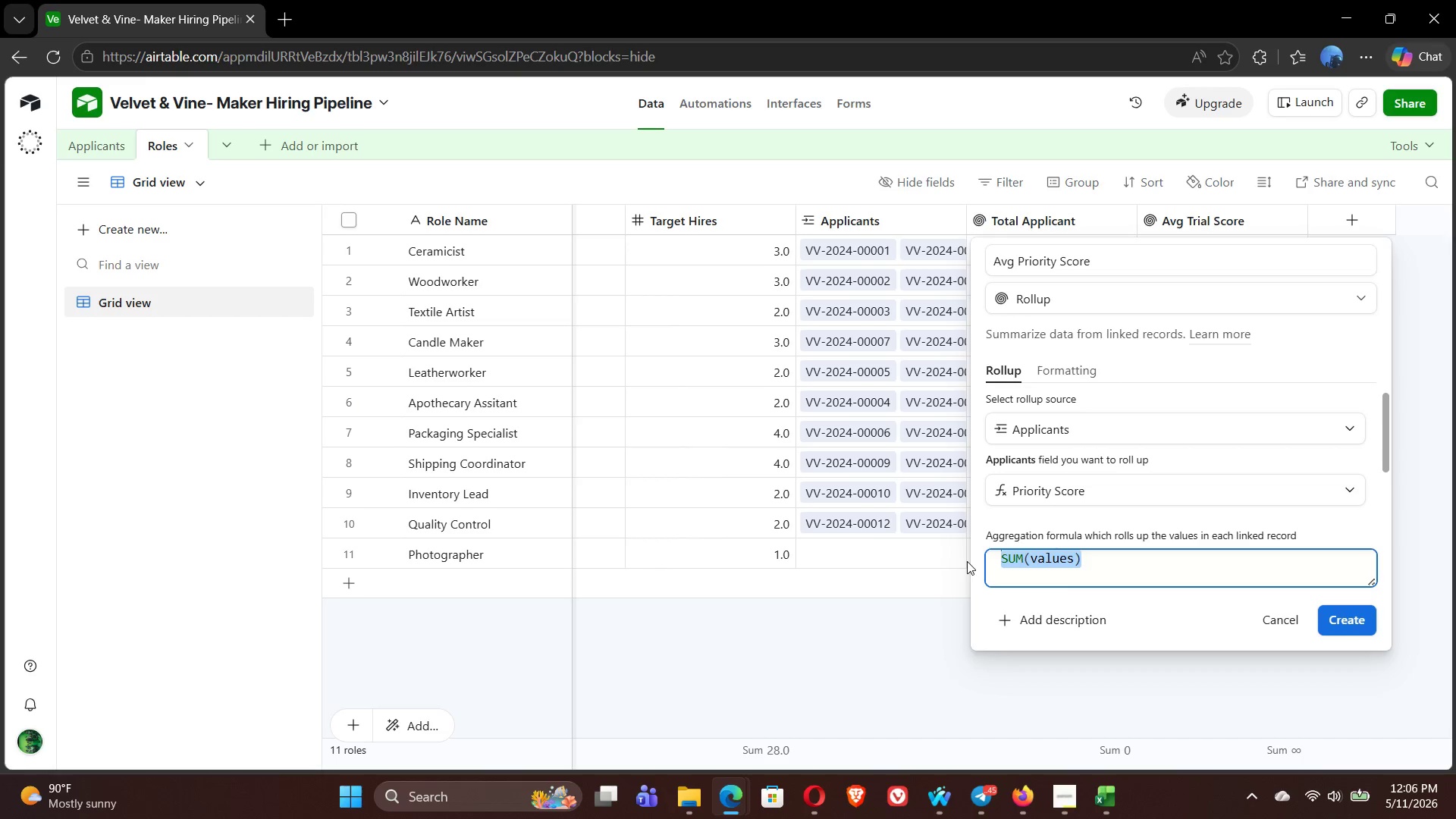 
type(aver)
 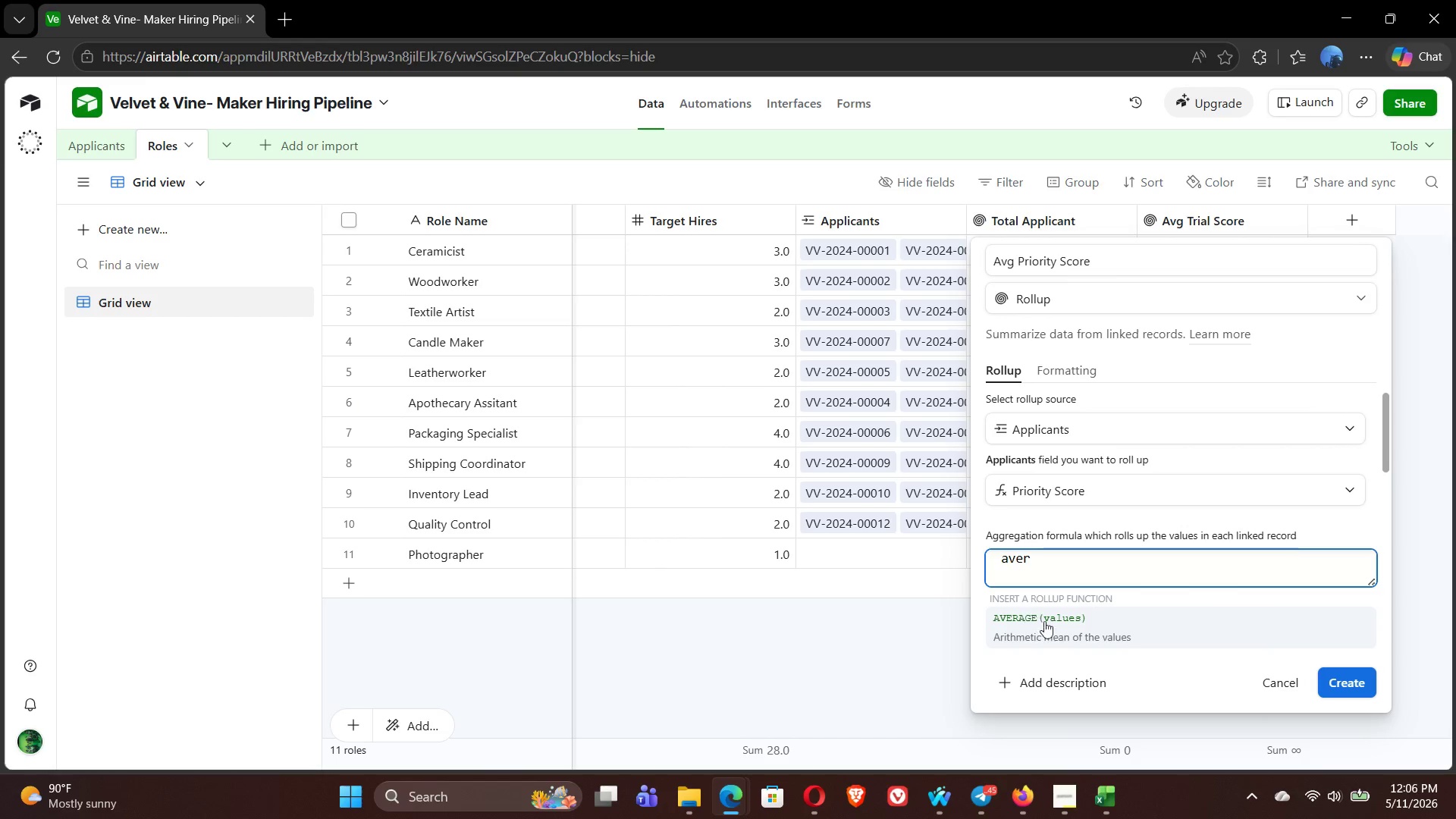 
left_click([1057, 627])
 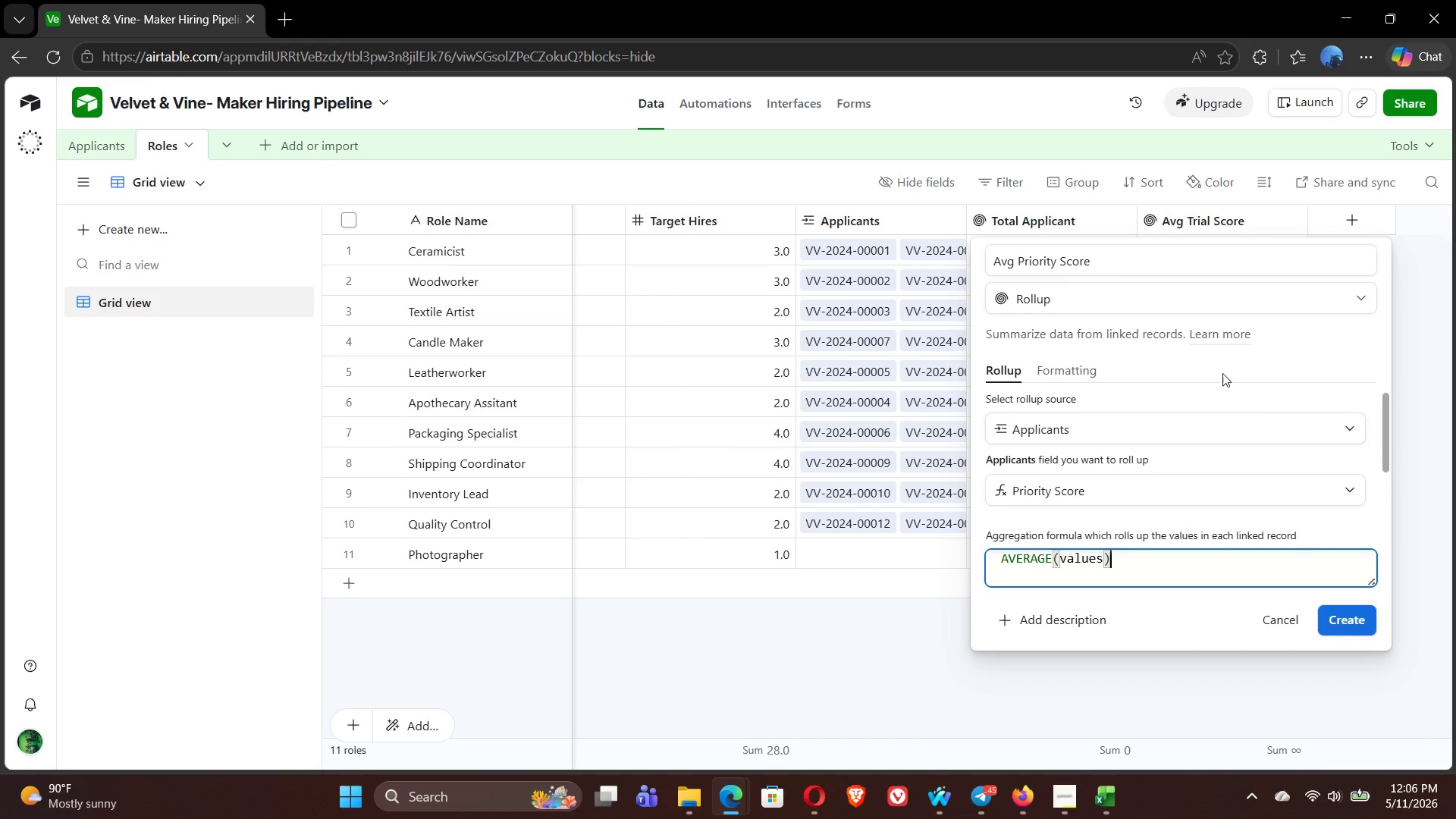 
left_click([1061, 374])
 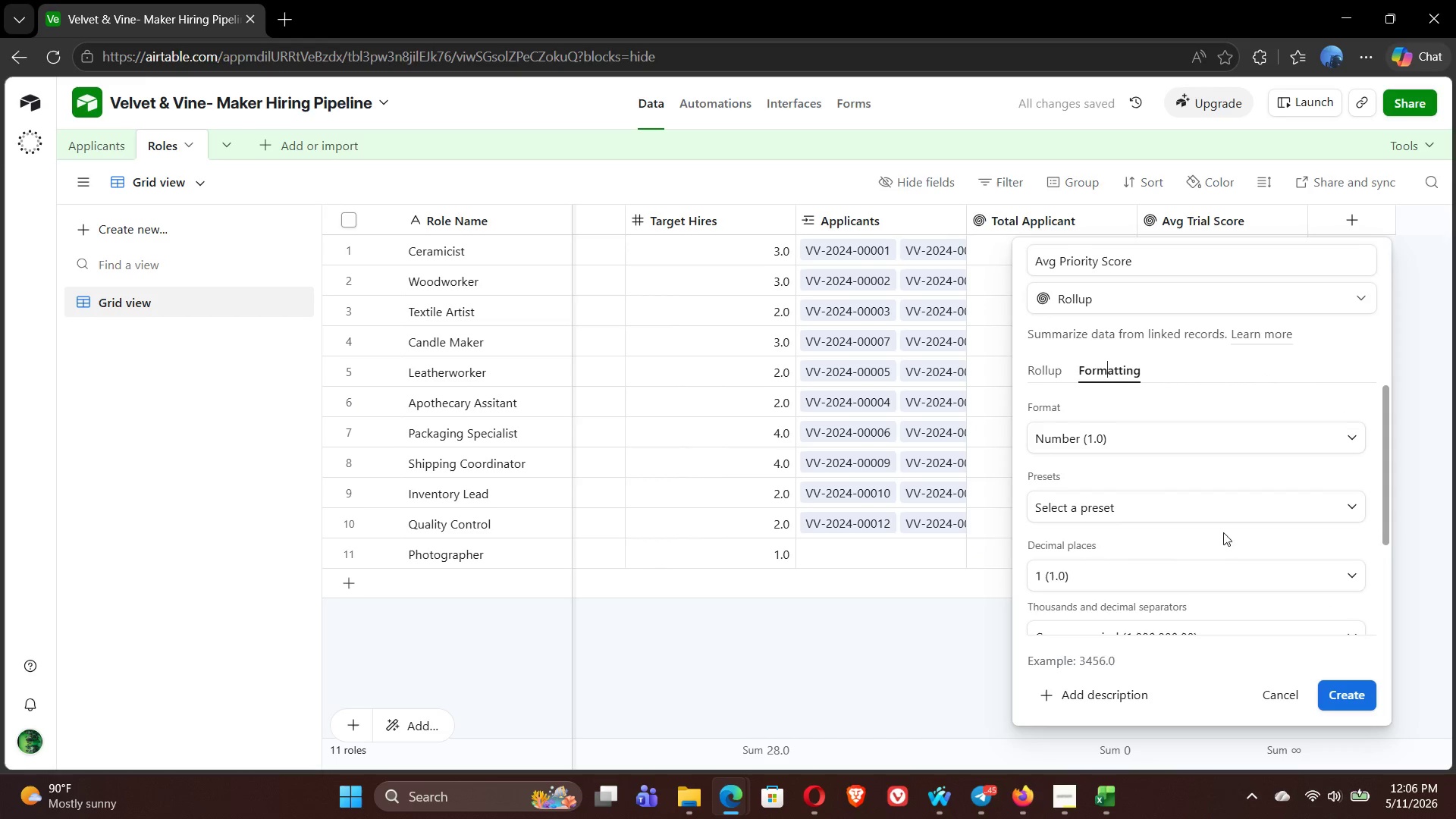 
left_click([1224, 581])
 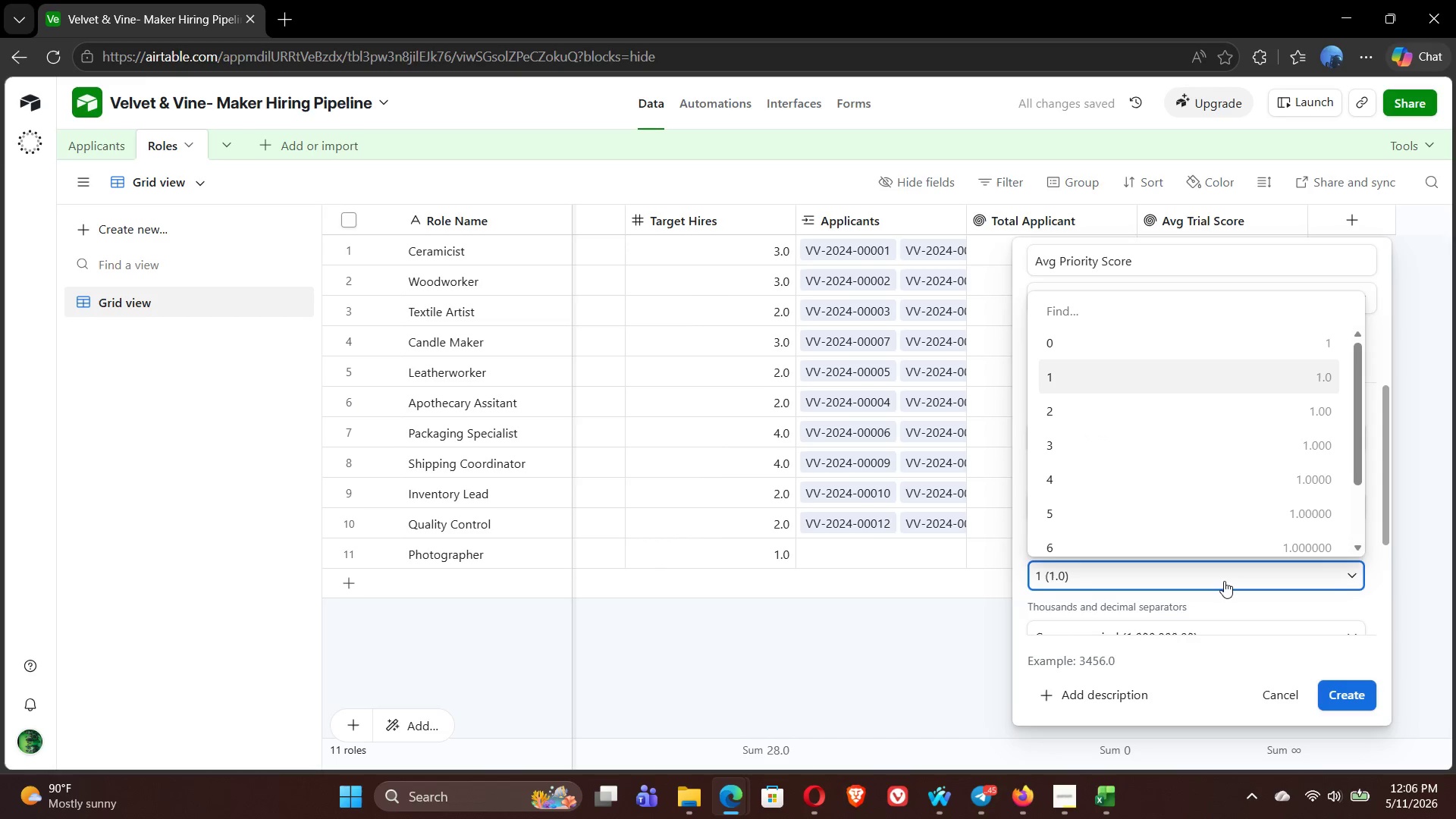 
left_click([1224, 581])
 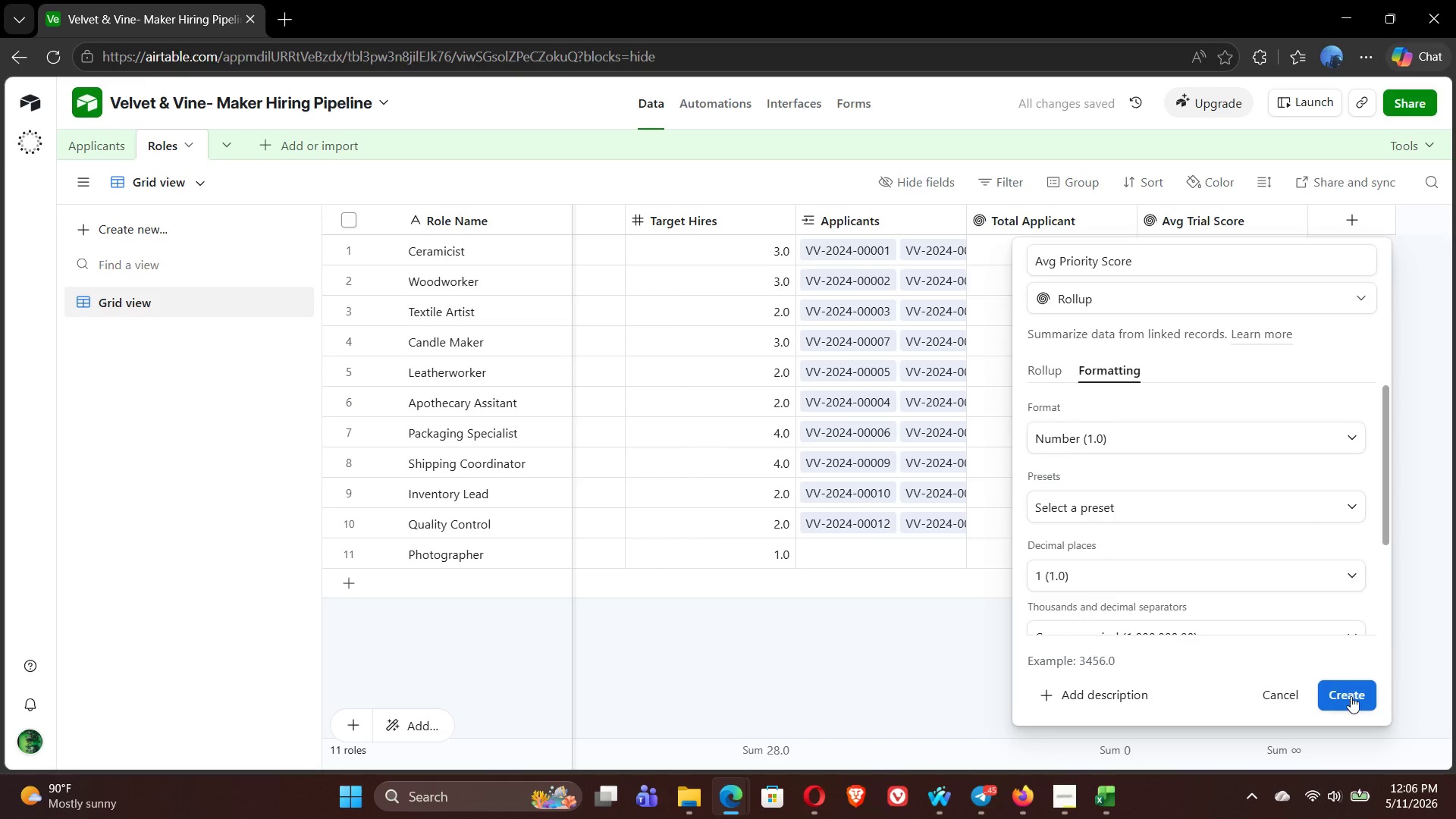 
left_click([1351, 699])
 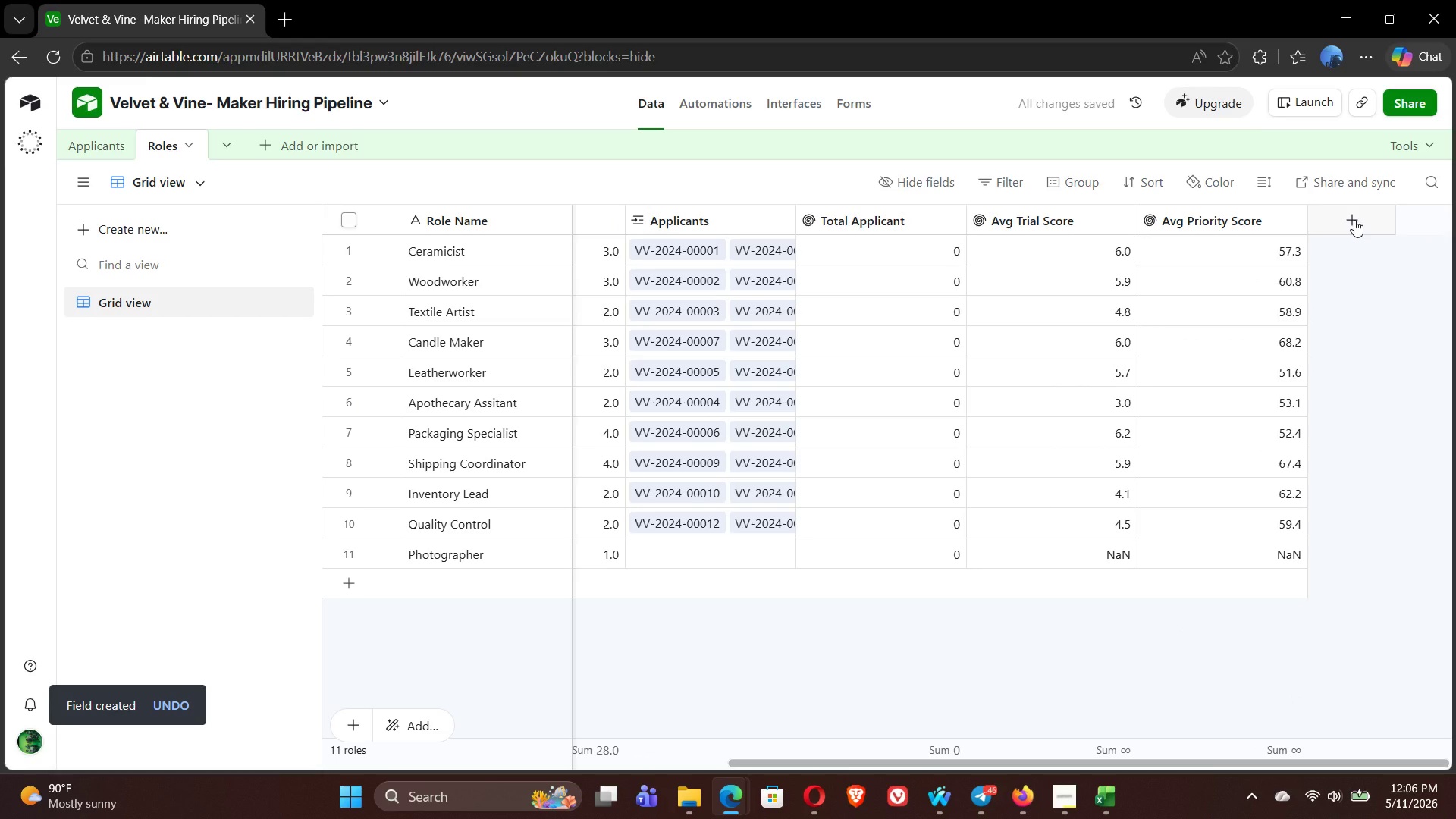 
wait(5.02)
 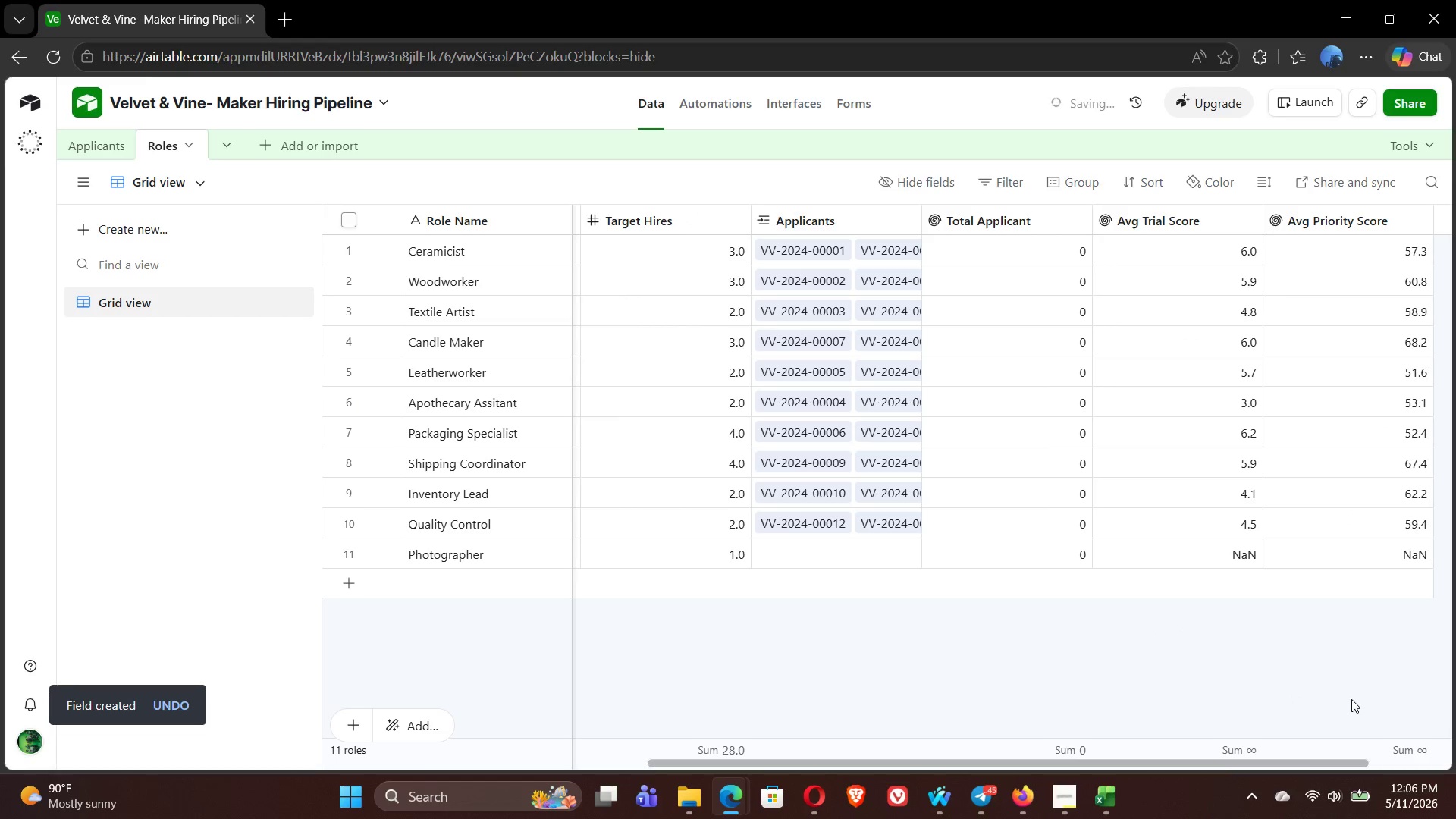 
left_click([1354, 220])
 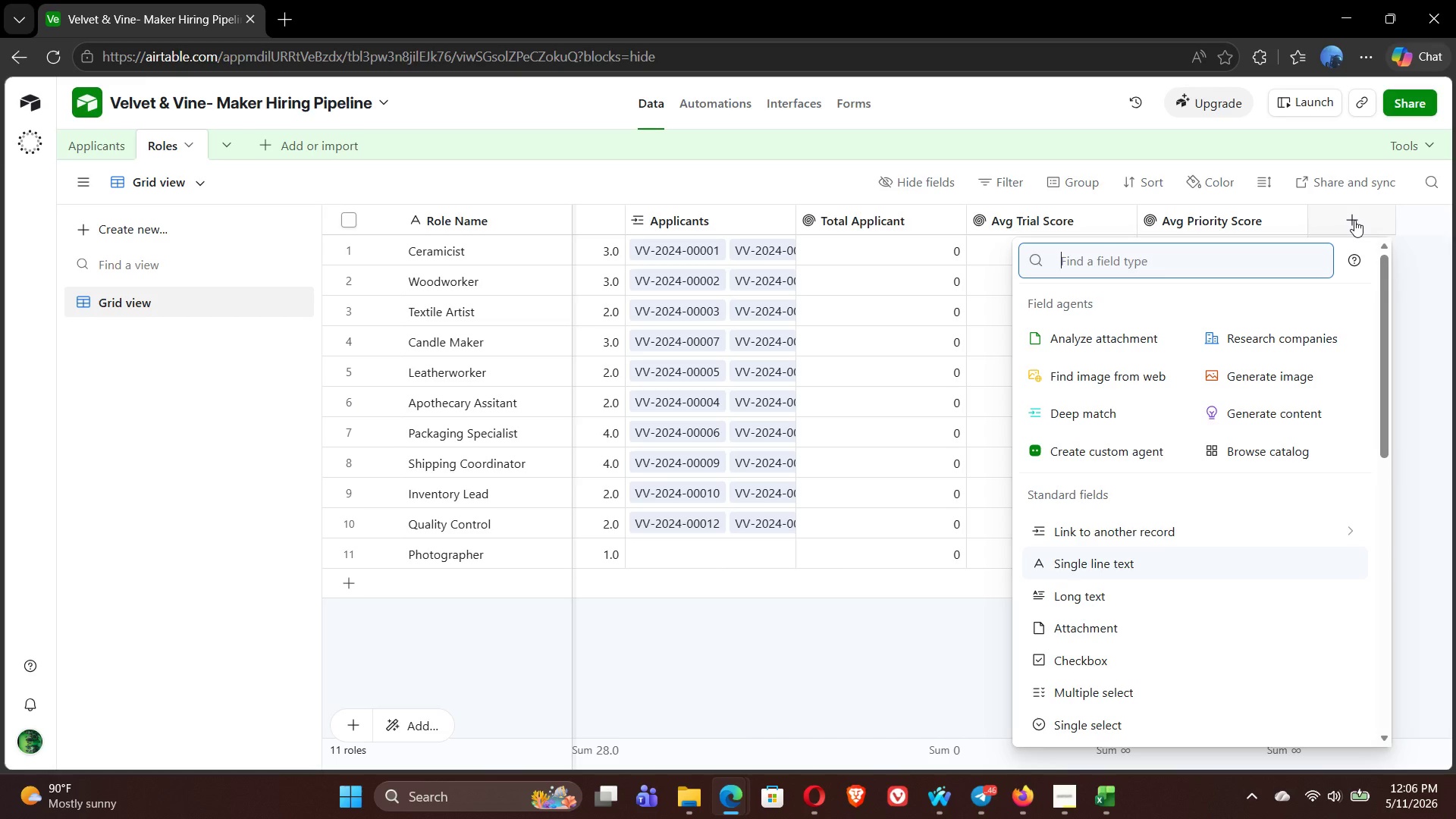 
wait(38.22)
 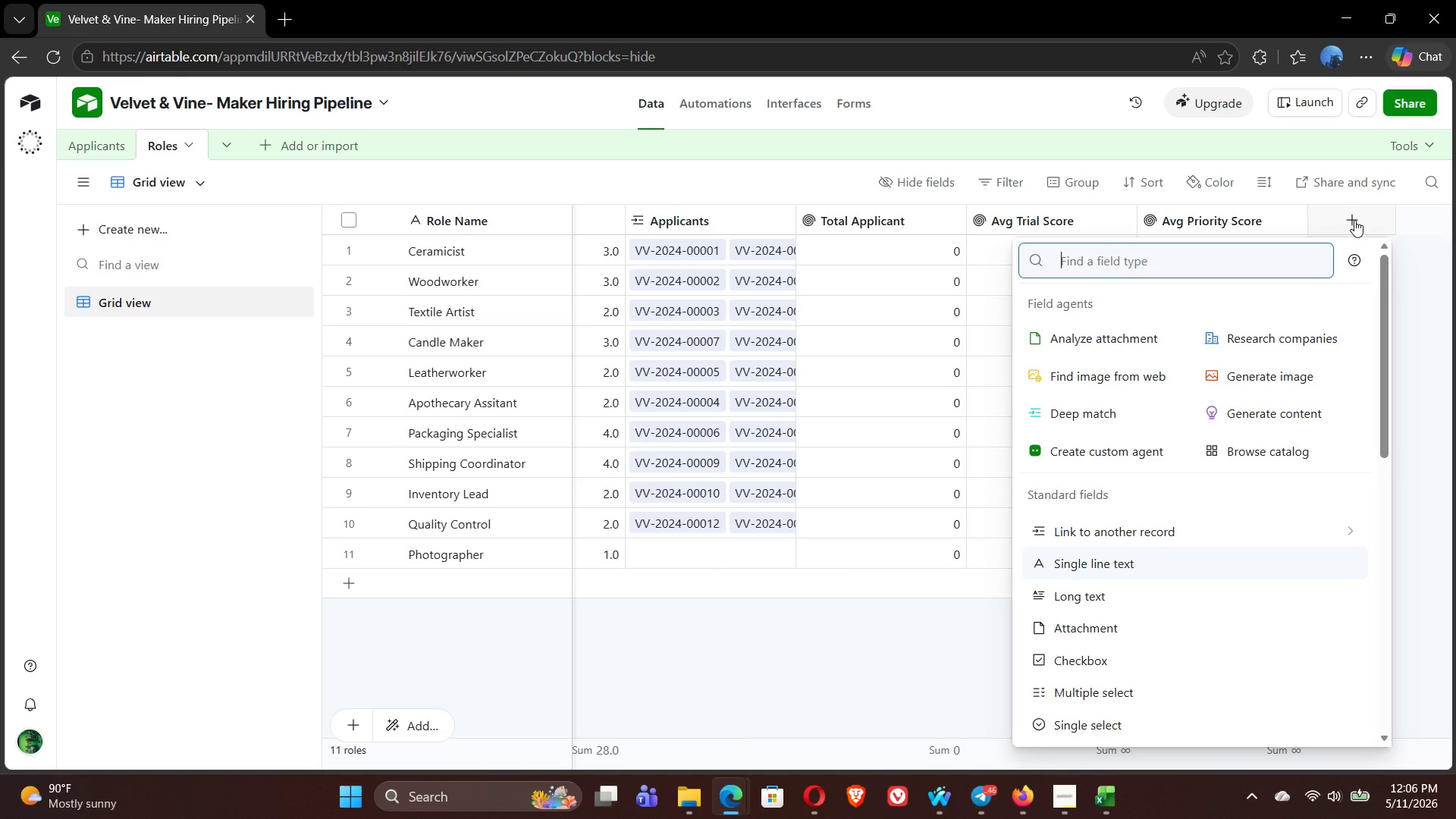 
left_click([1068, 814])